 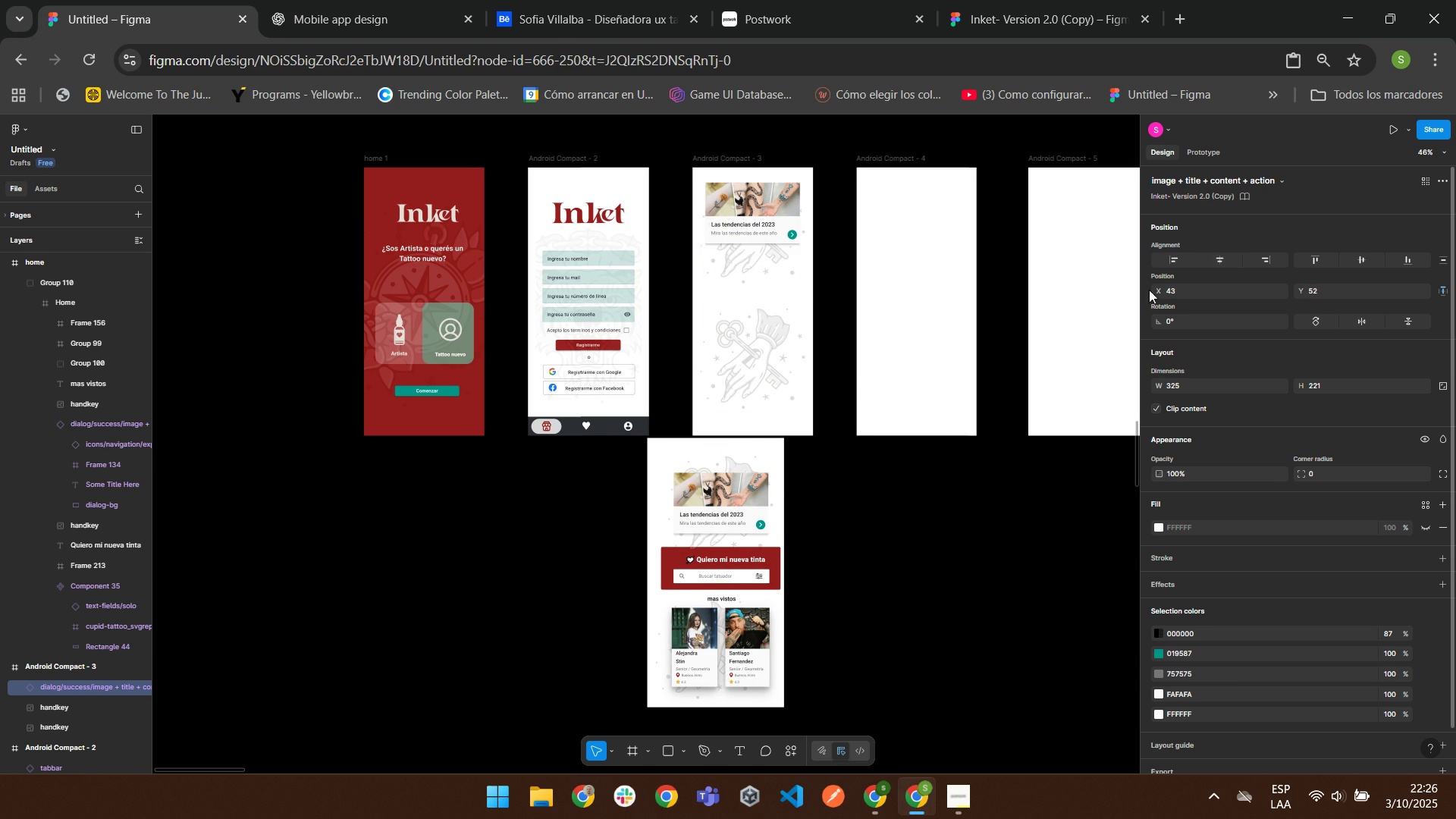 
left_click([811, 564])
 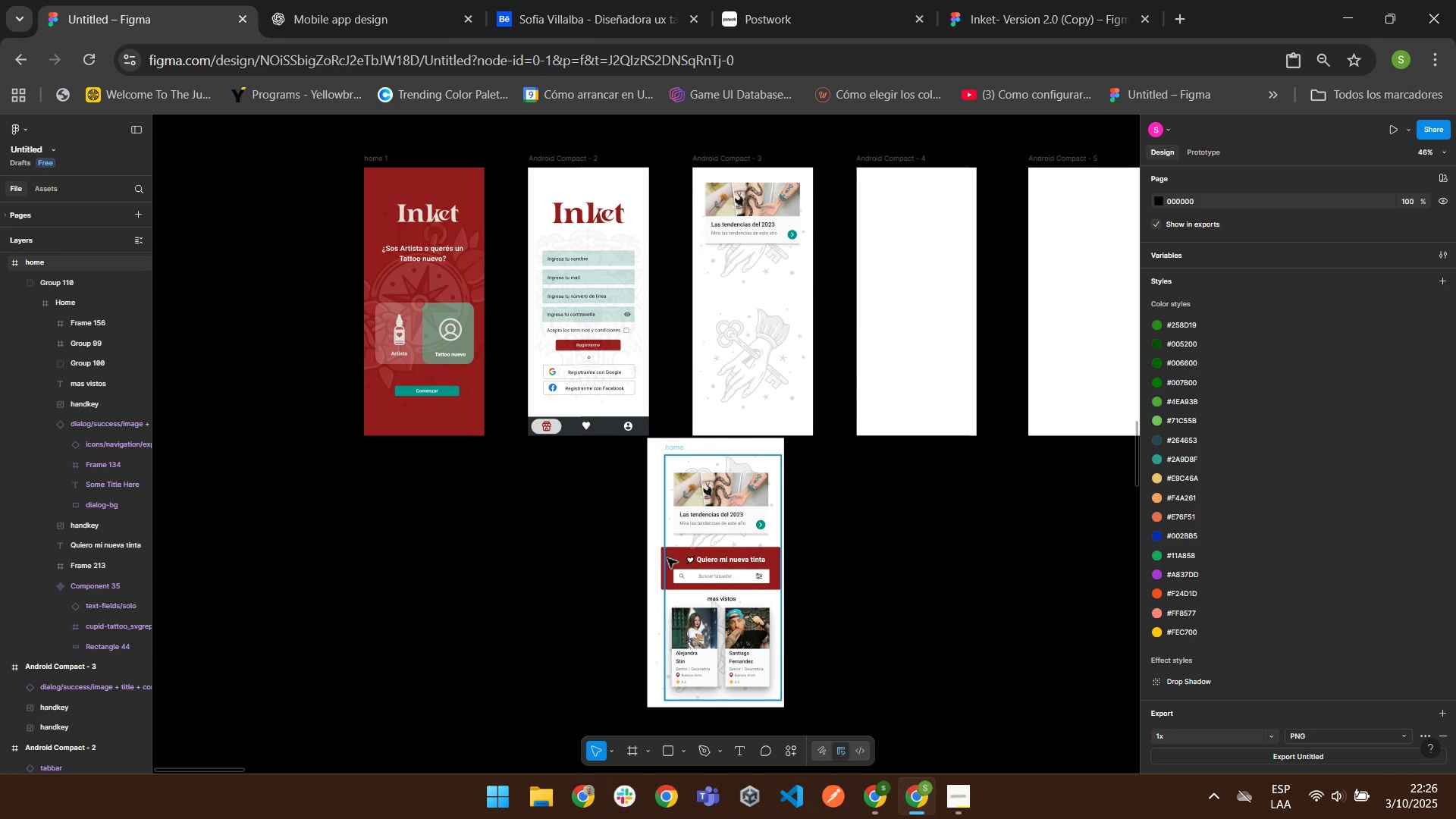 
double_click([667, 557])
 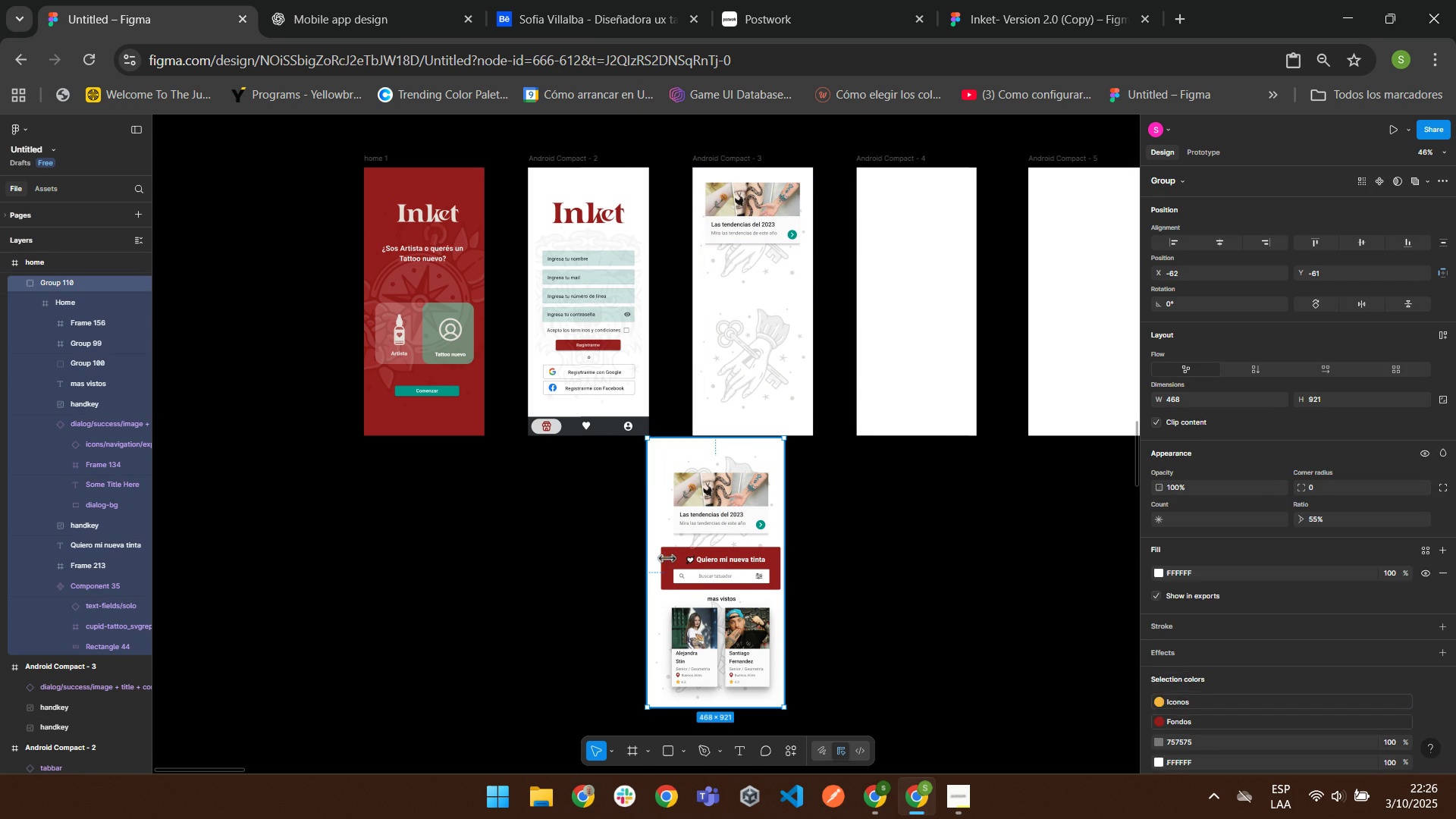 
triple_click([667, 557])
 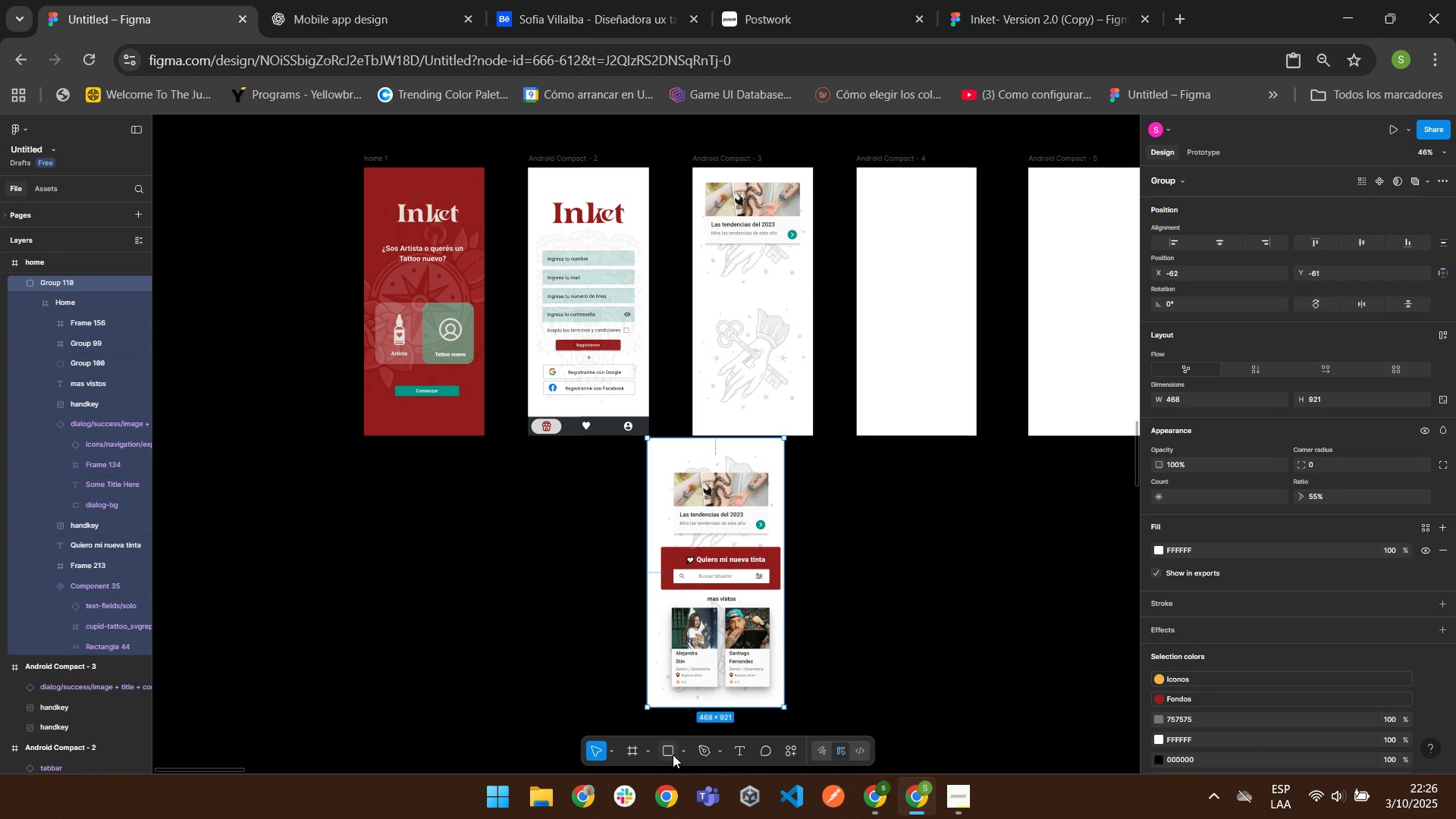 
left_click([670, 751])
 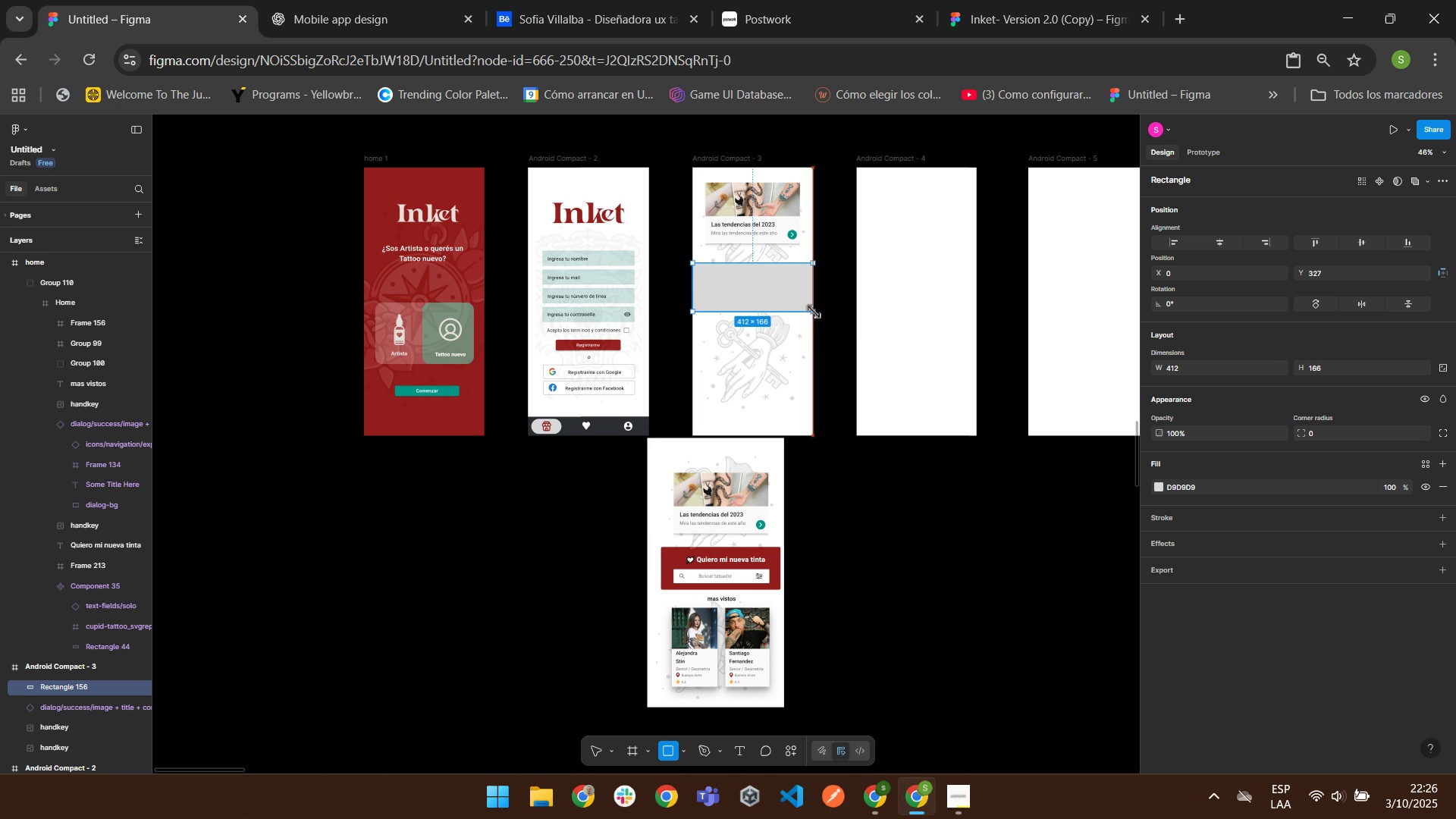 
wait(7.16)
 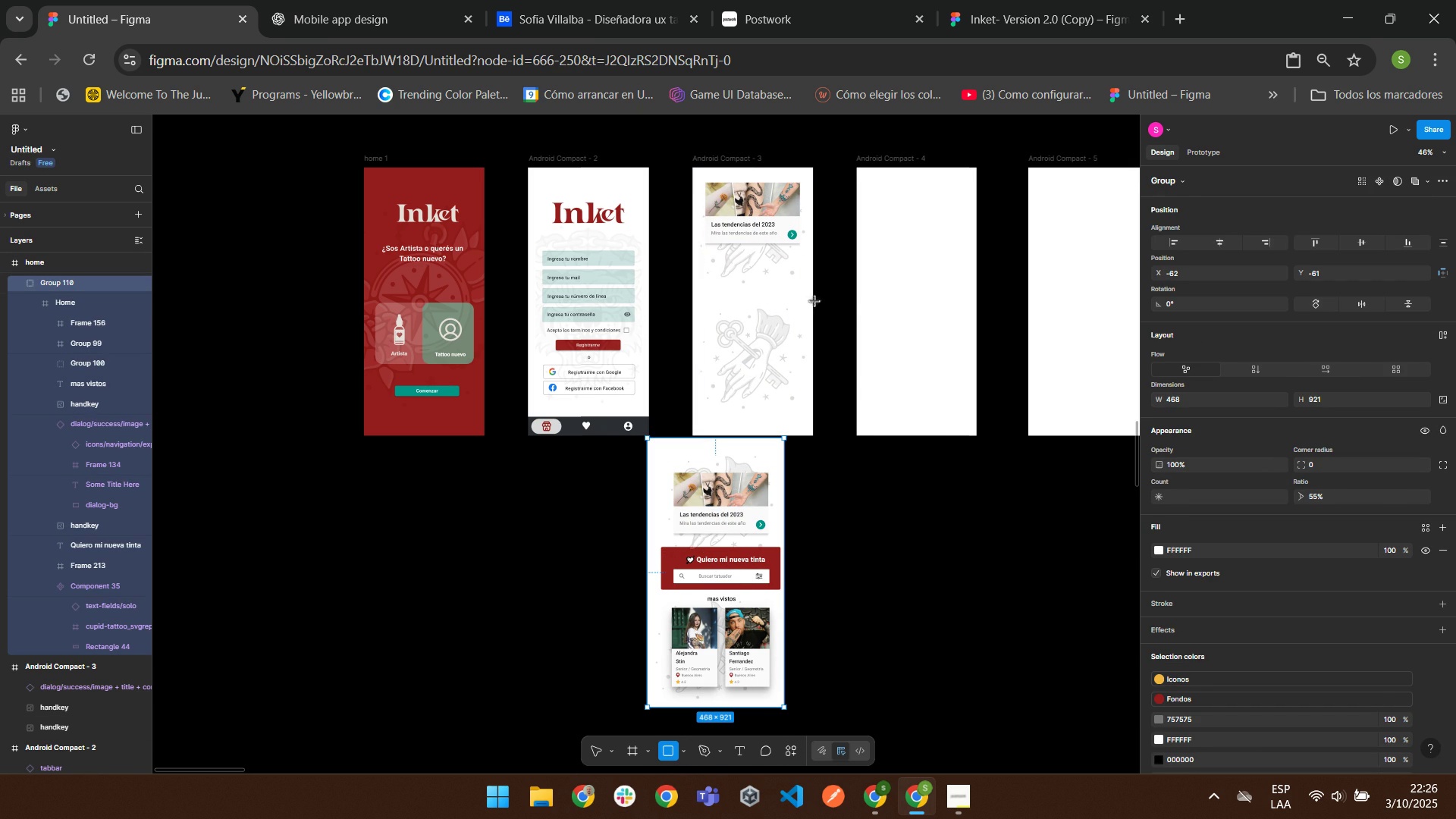 
left_click([1157, 487])
 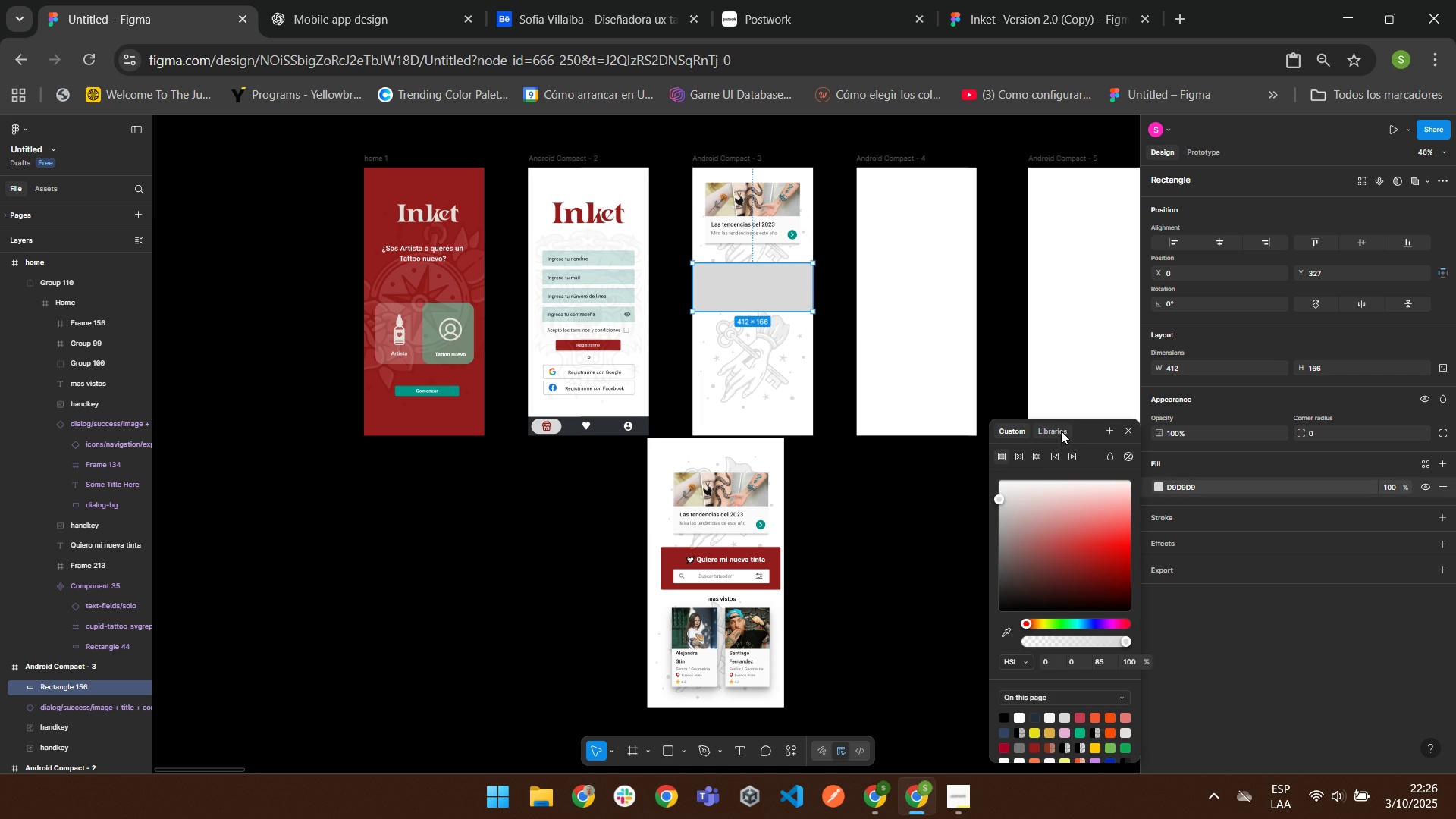 
left_click([1061, 428])
 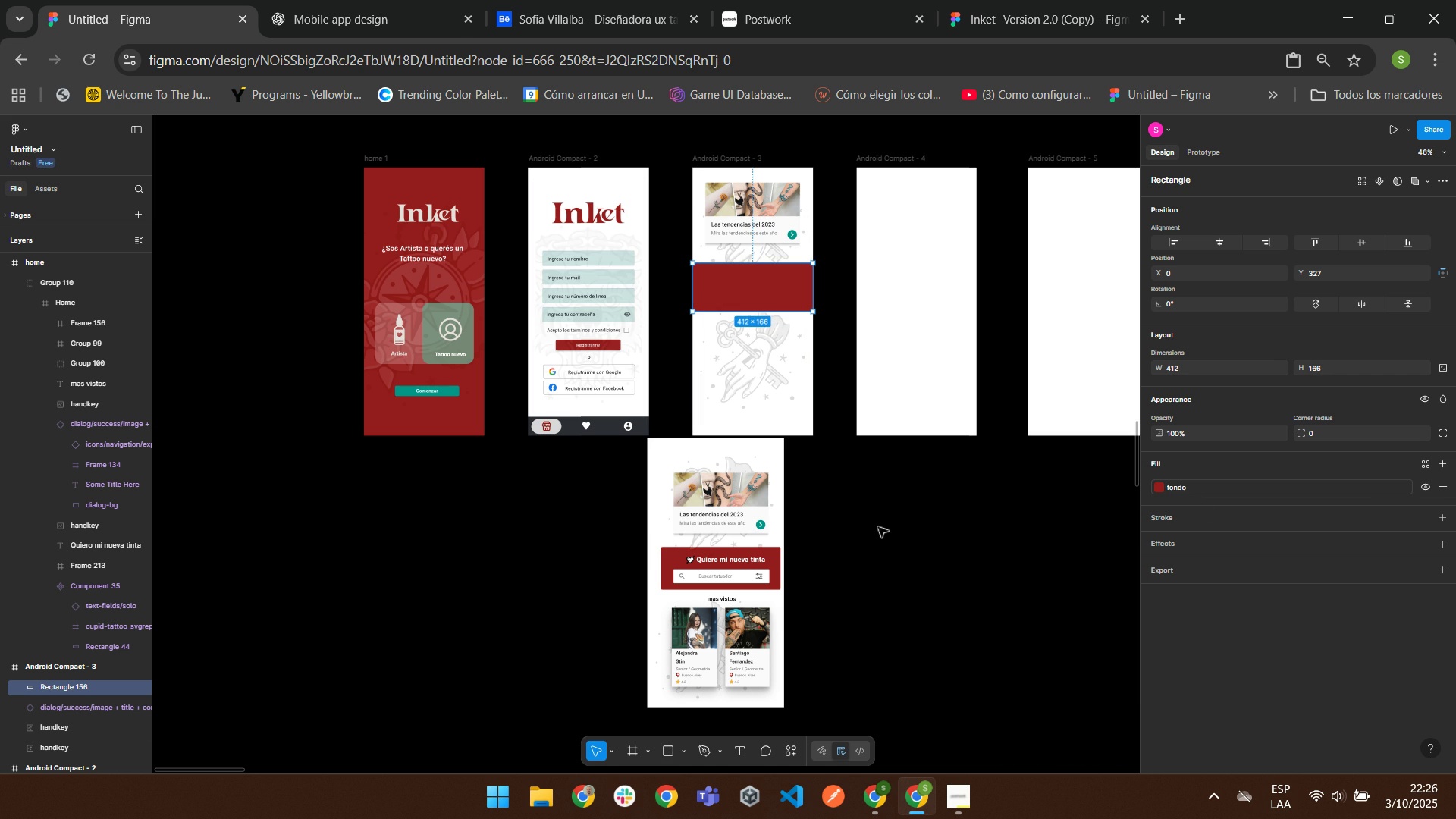 
left_click([877, 524])
 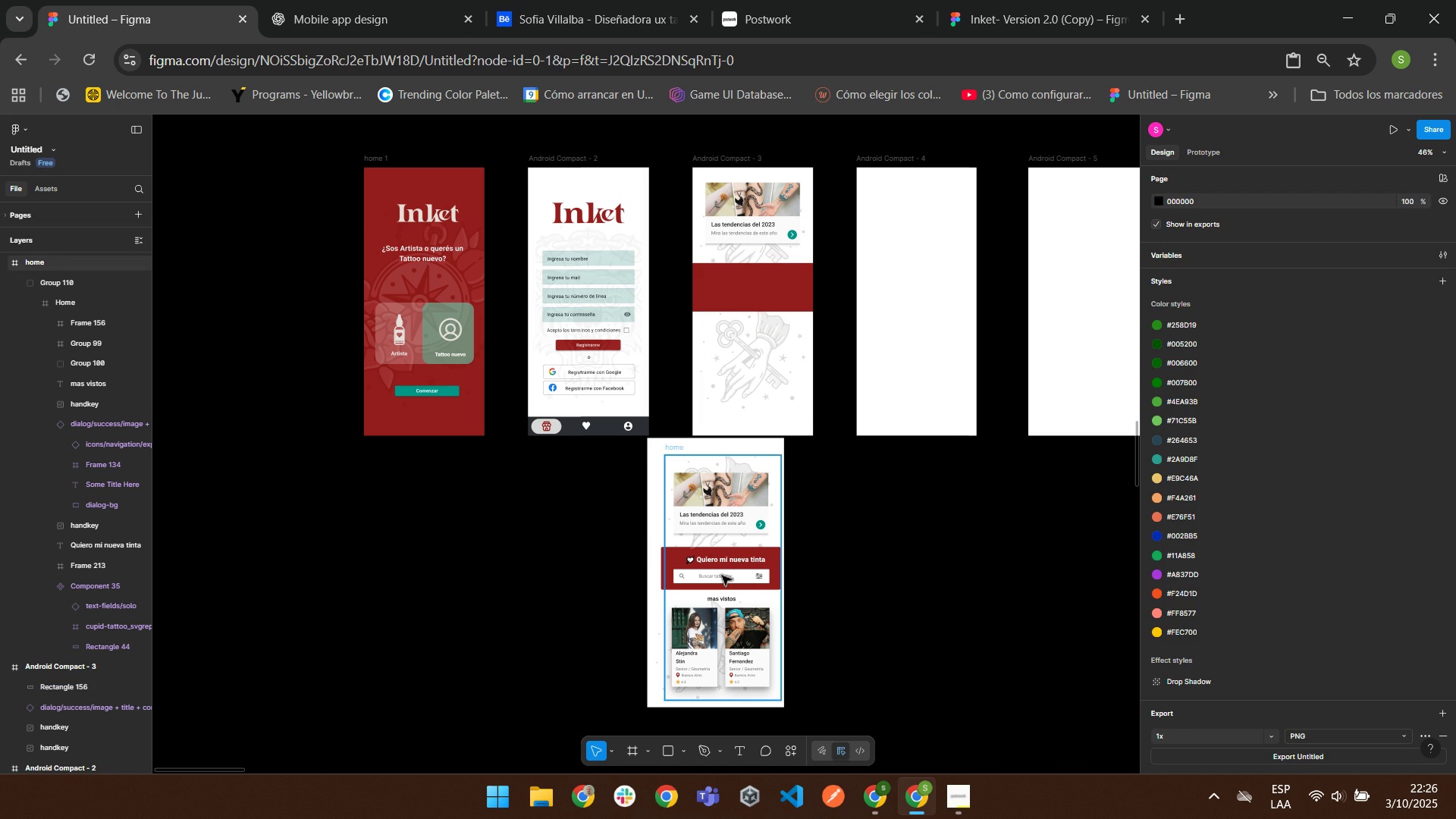 
double_click([721, 574])
 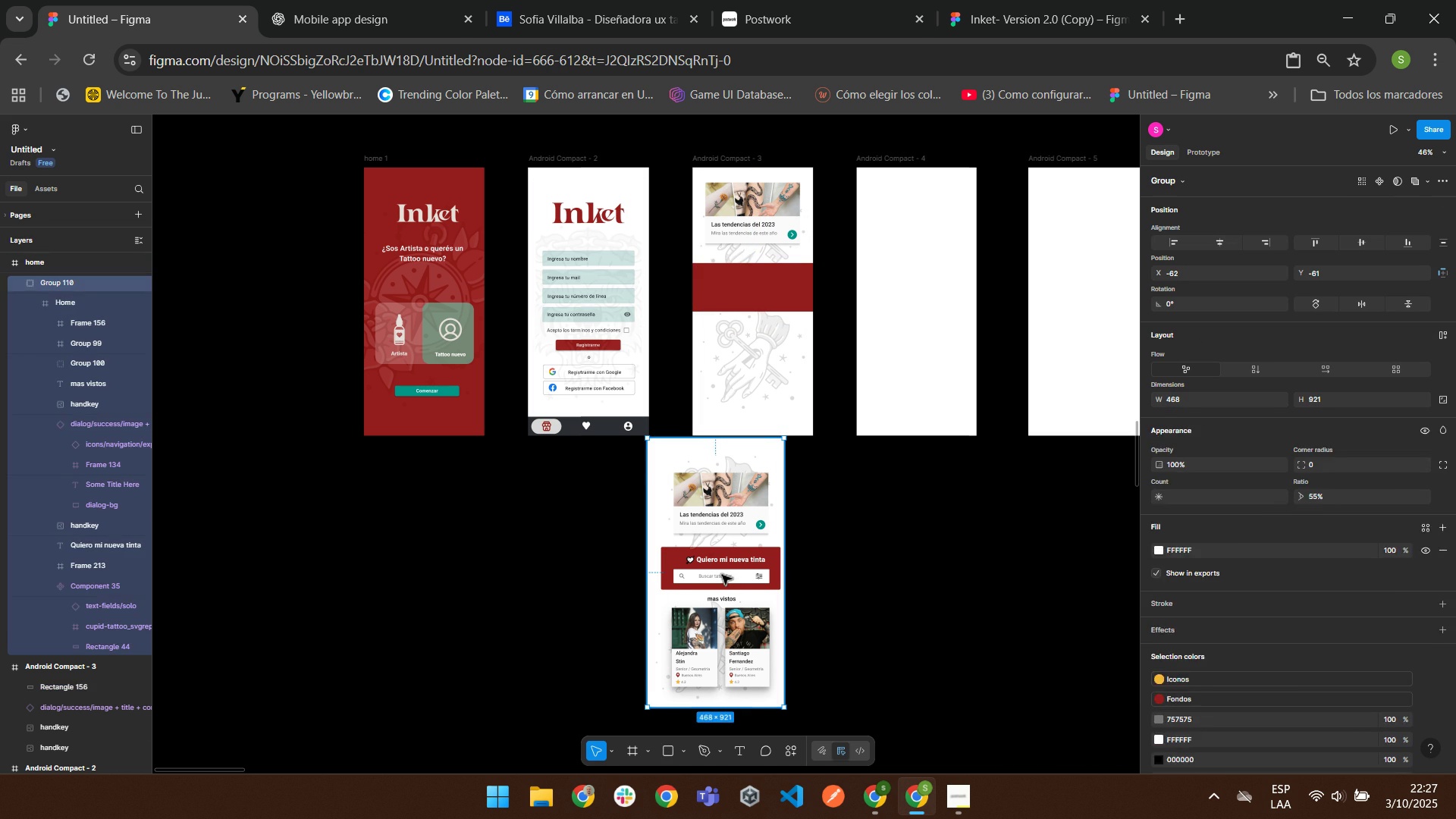 
triple_click([721, 574])
 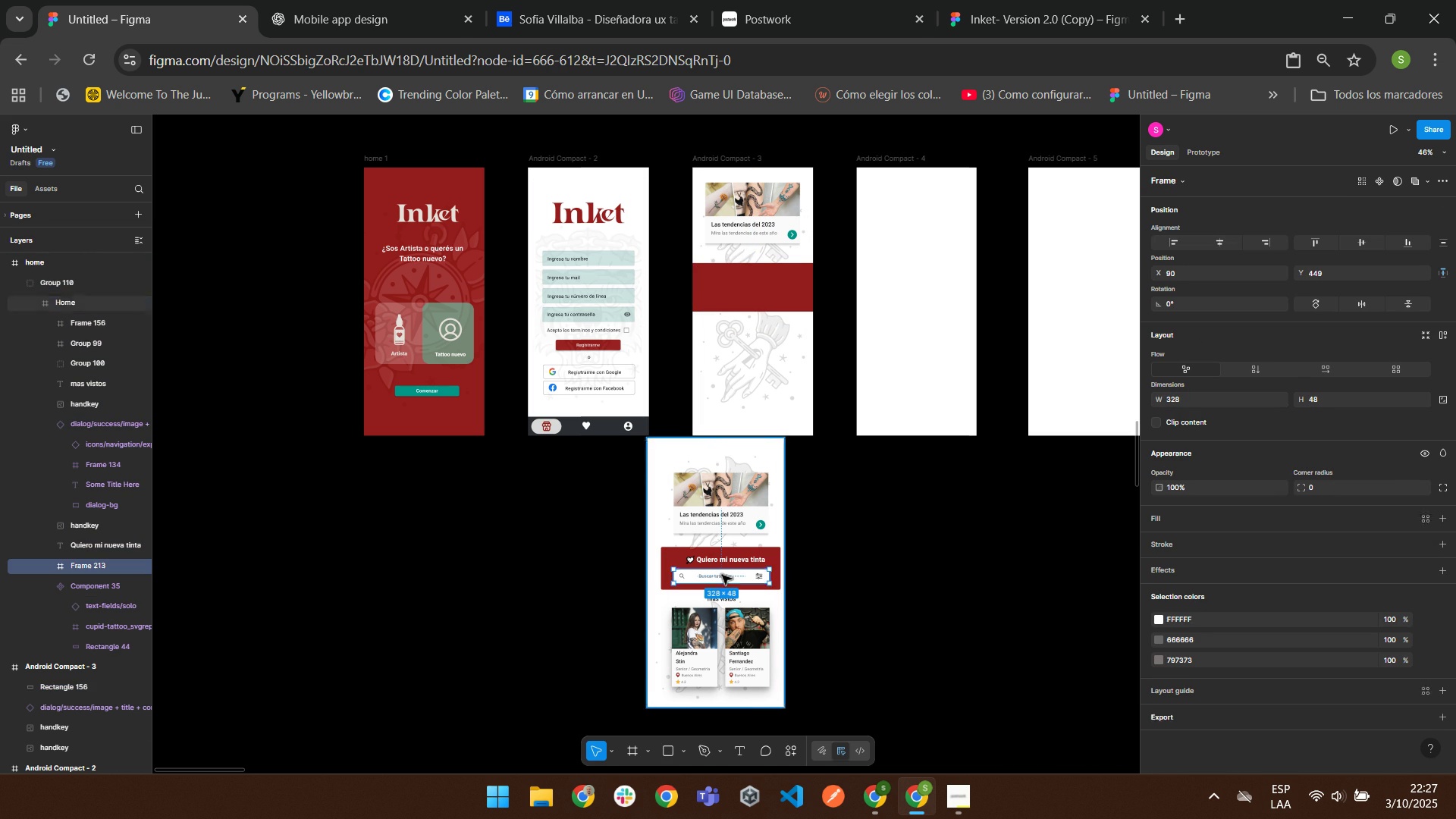 
triple_click([721, 574])